 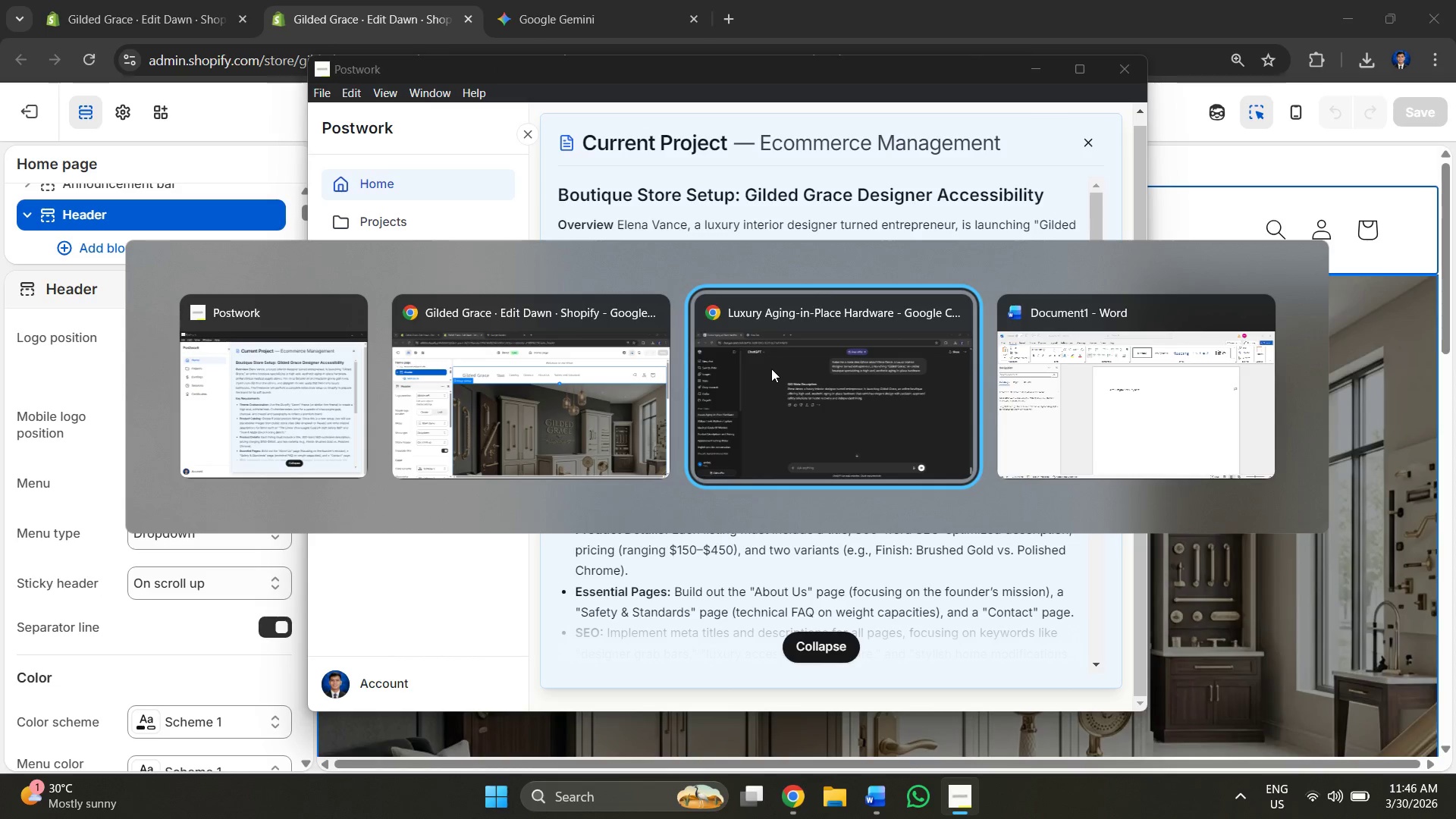 
scroll: coordinate [780, 265], scroll_direction: up, amount: 20.0
 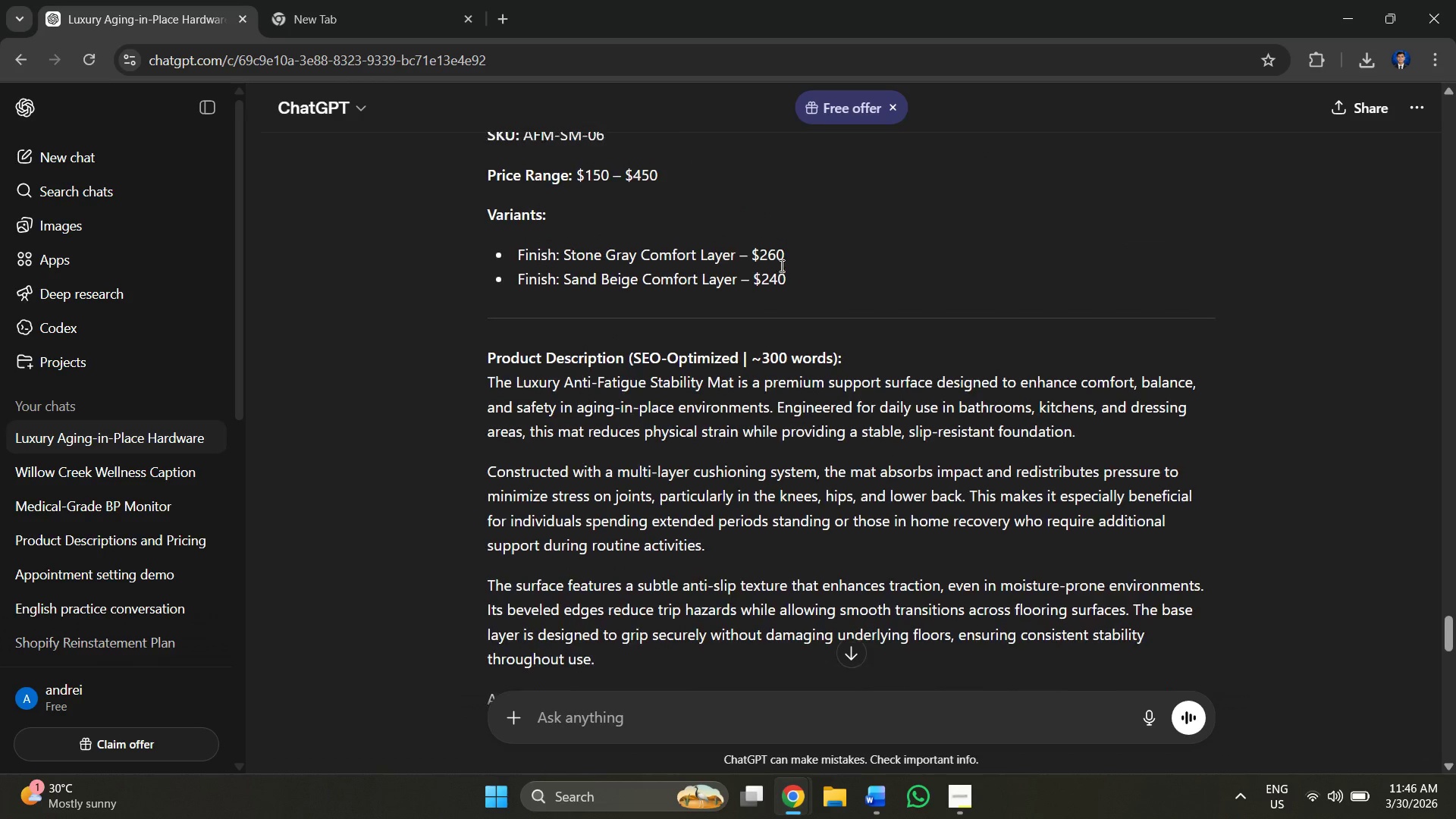 
scroll: coordinate [773, 277], scroll_direction: down, amount: 11.0
 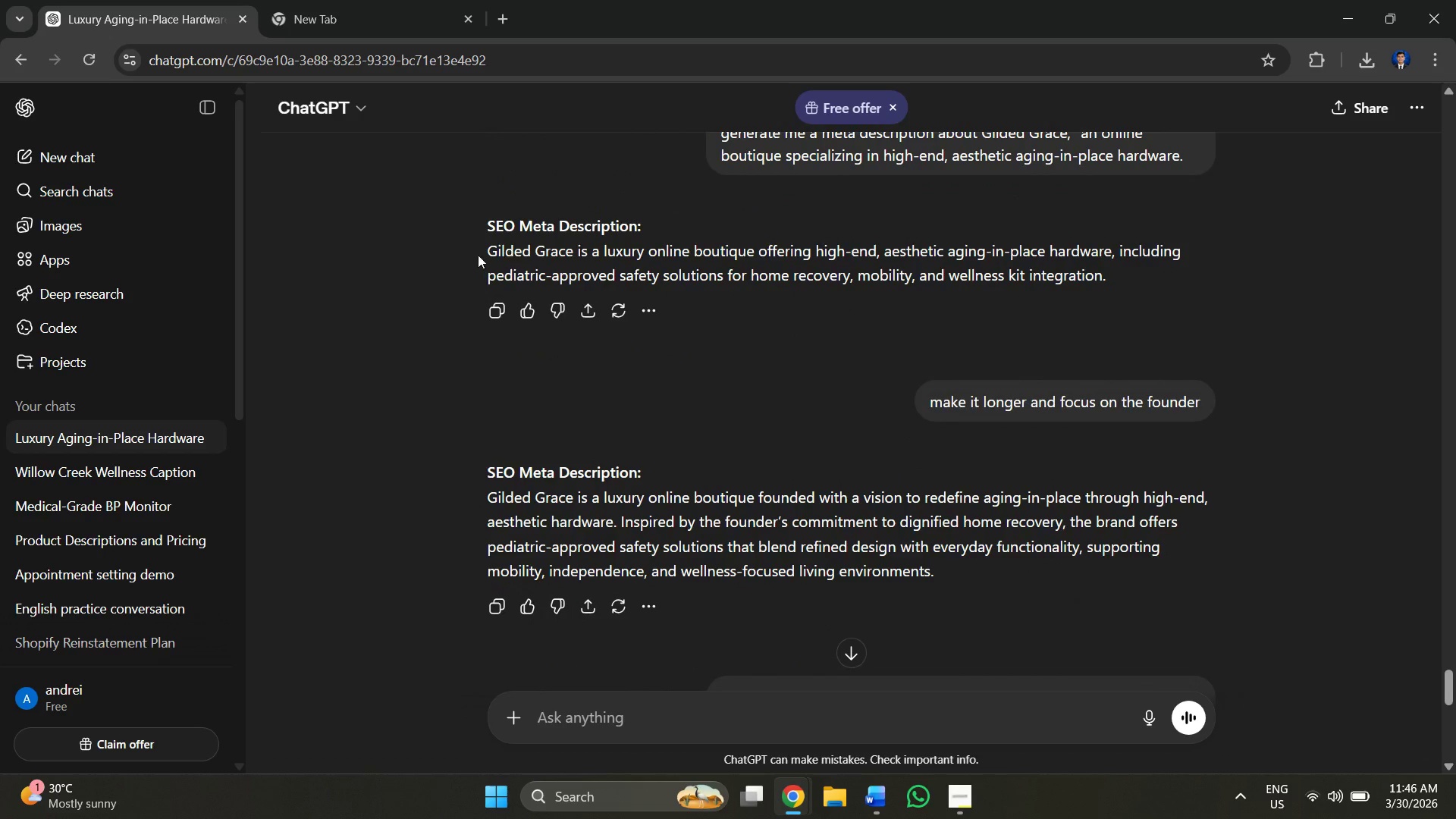 
left_click_drag(start_coordinate=[486, 251], to_coordinate=[1125, 281])
 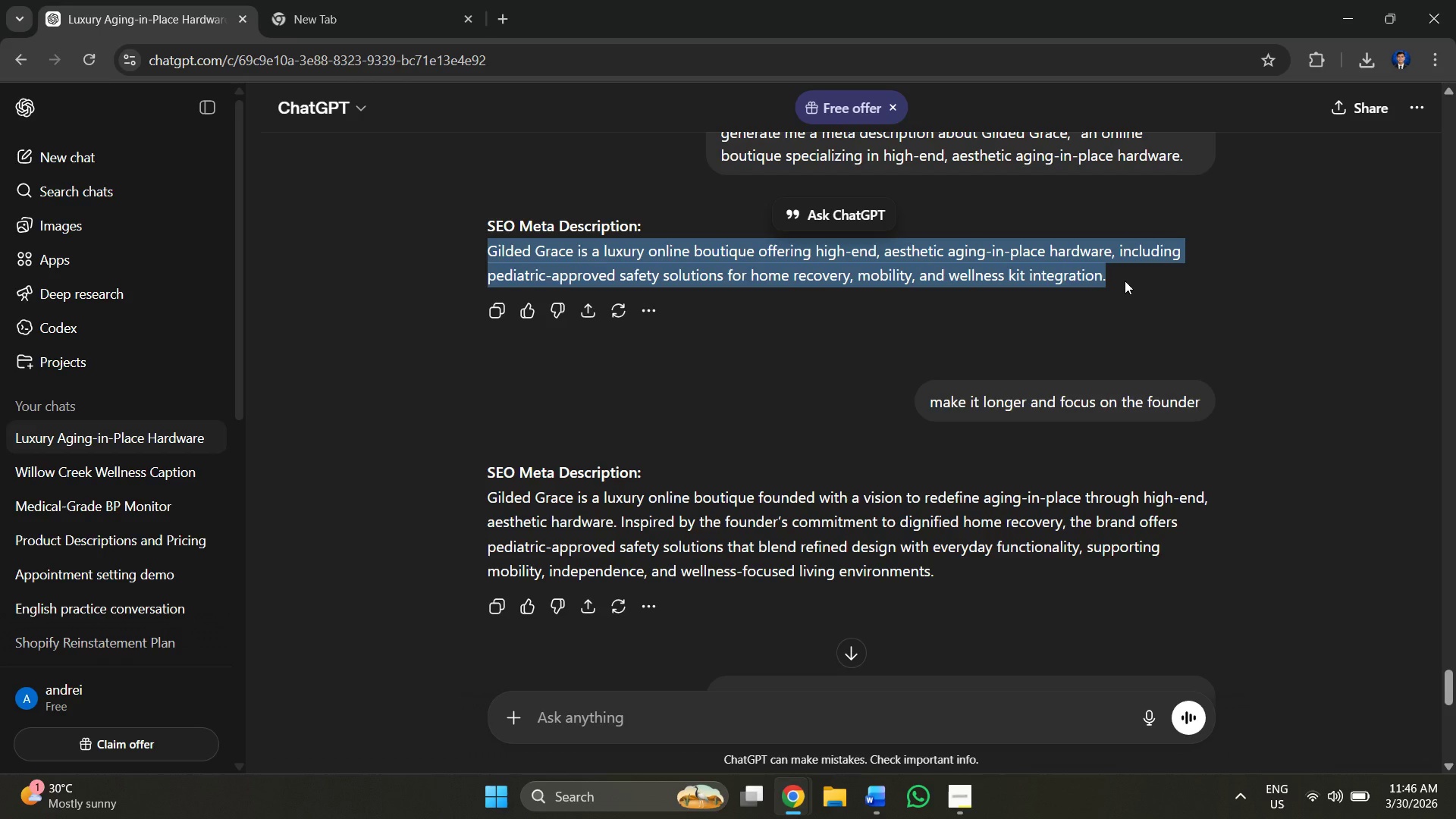 
key(Control+C)
 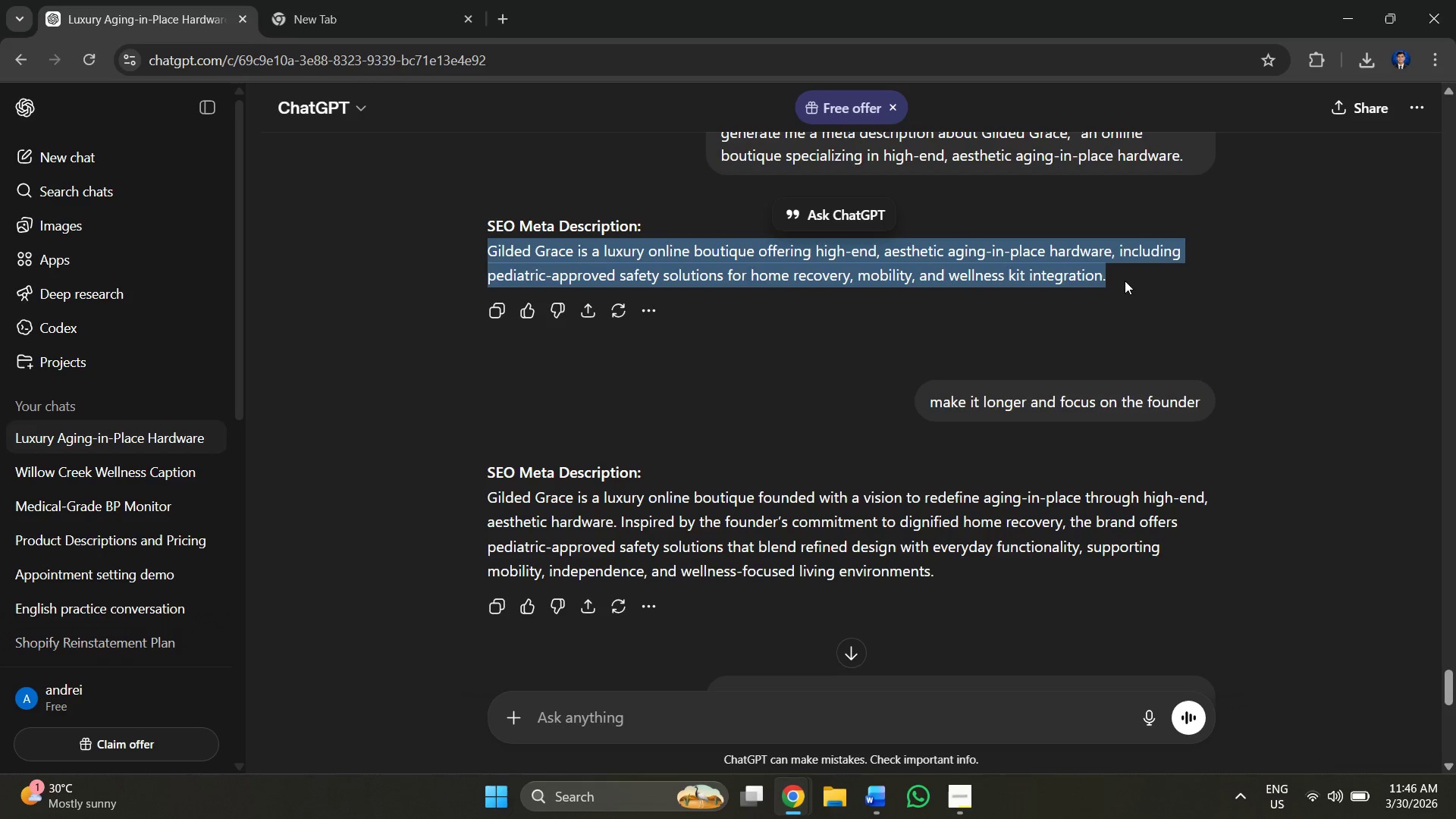 
key(Alt+AltLeft)
 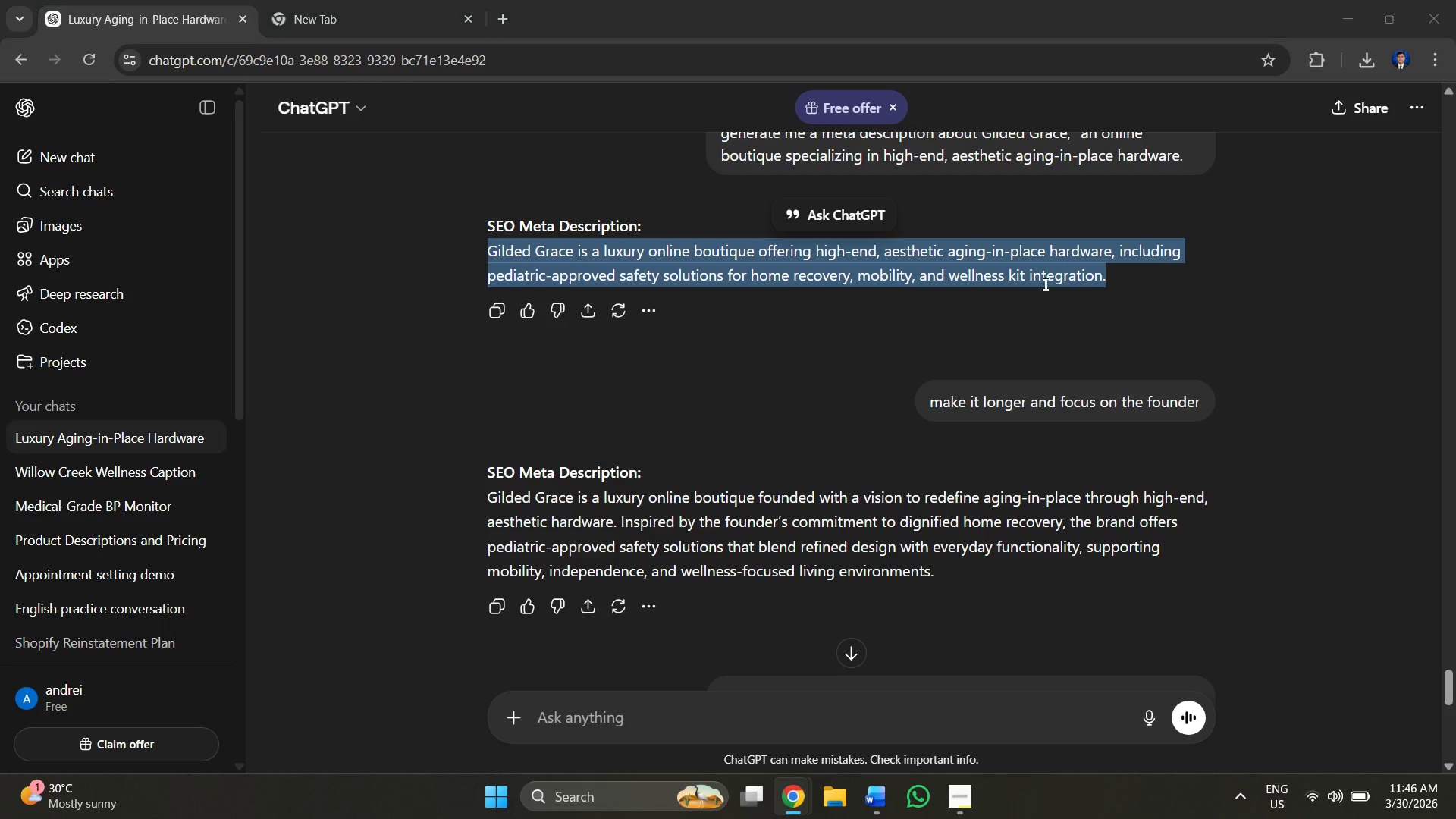 
key(Alt+Tab)